 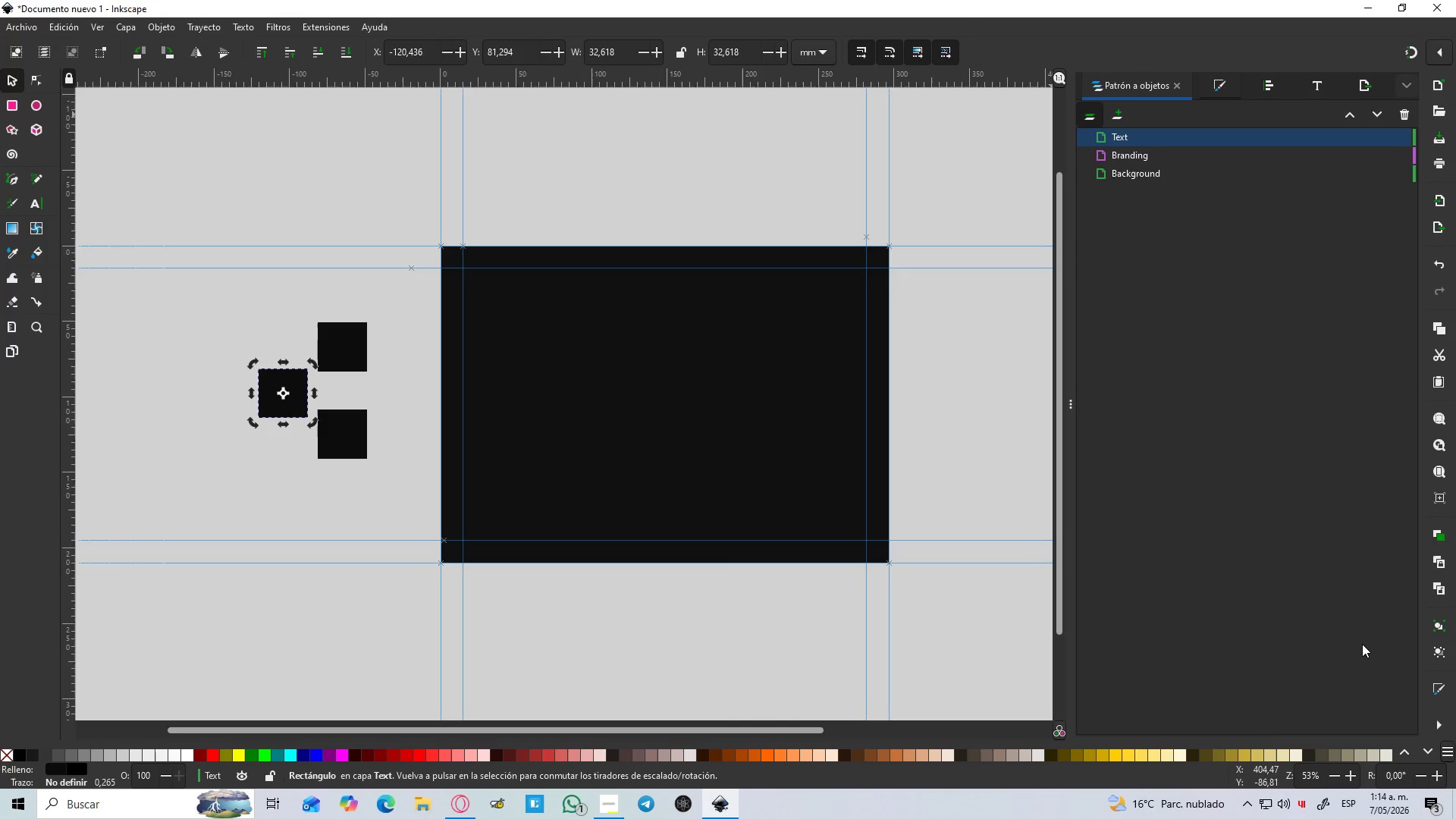 
double_click([1379, 628])
 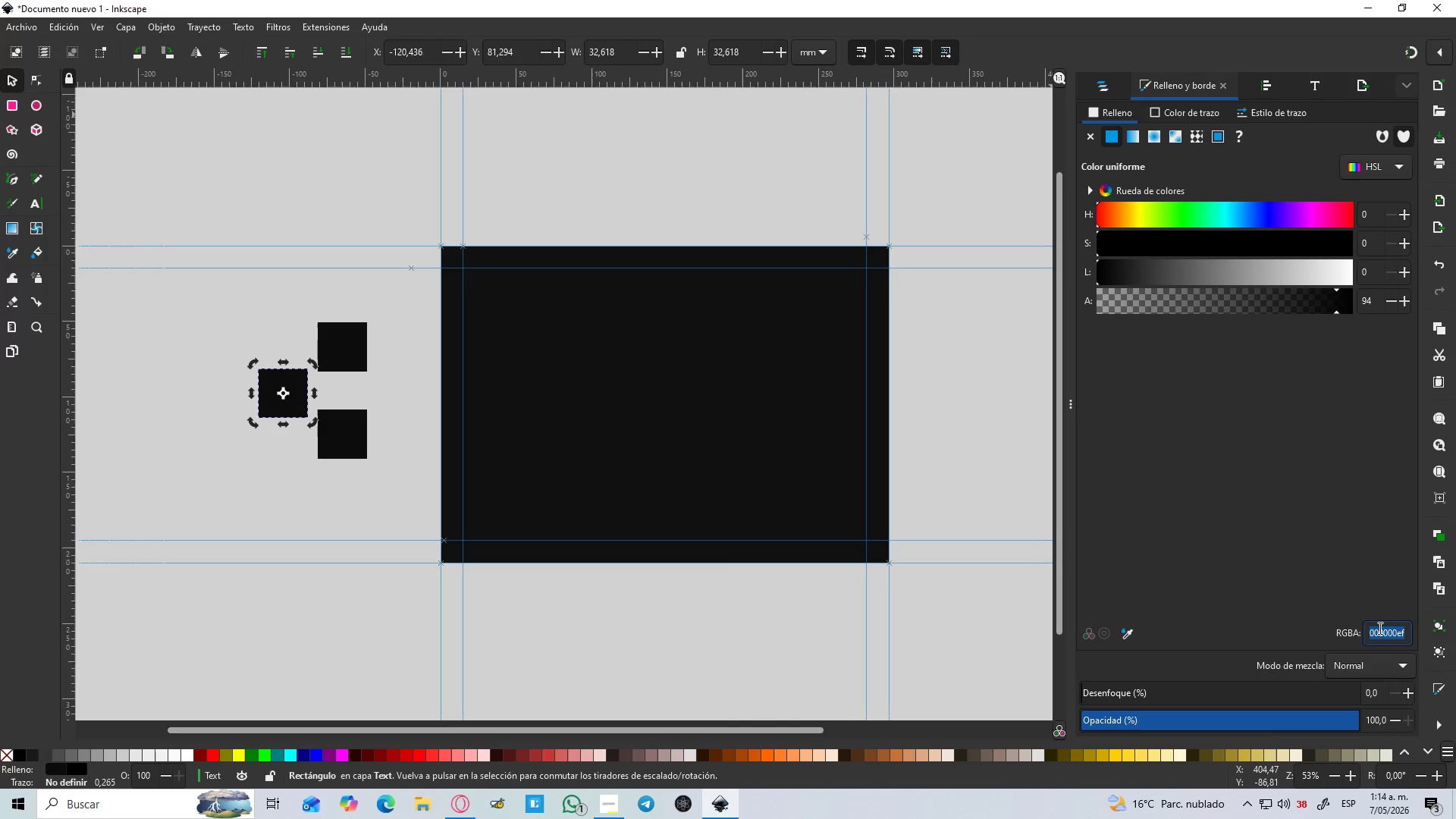 
key(Control+V)
 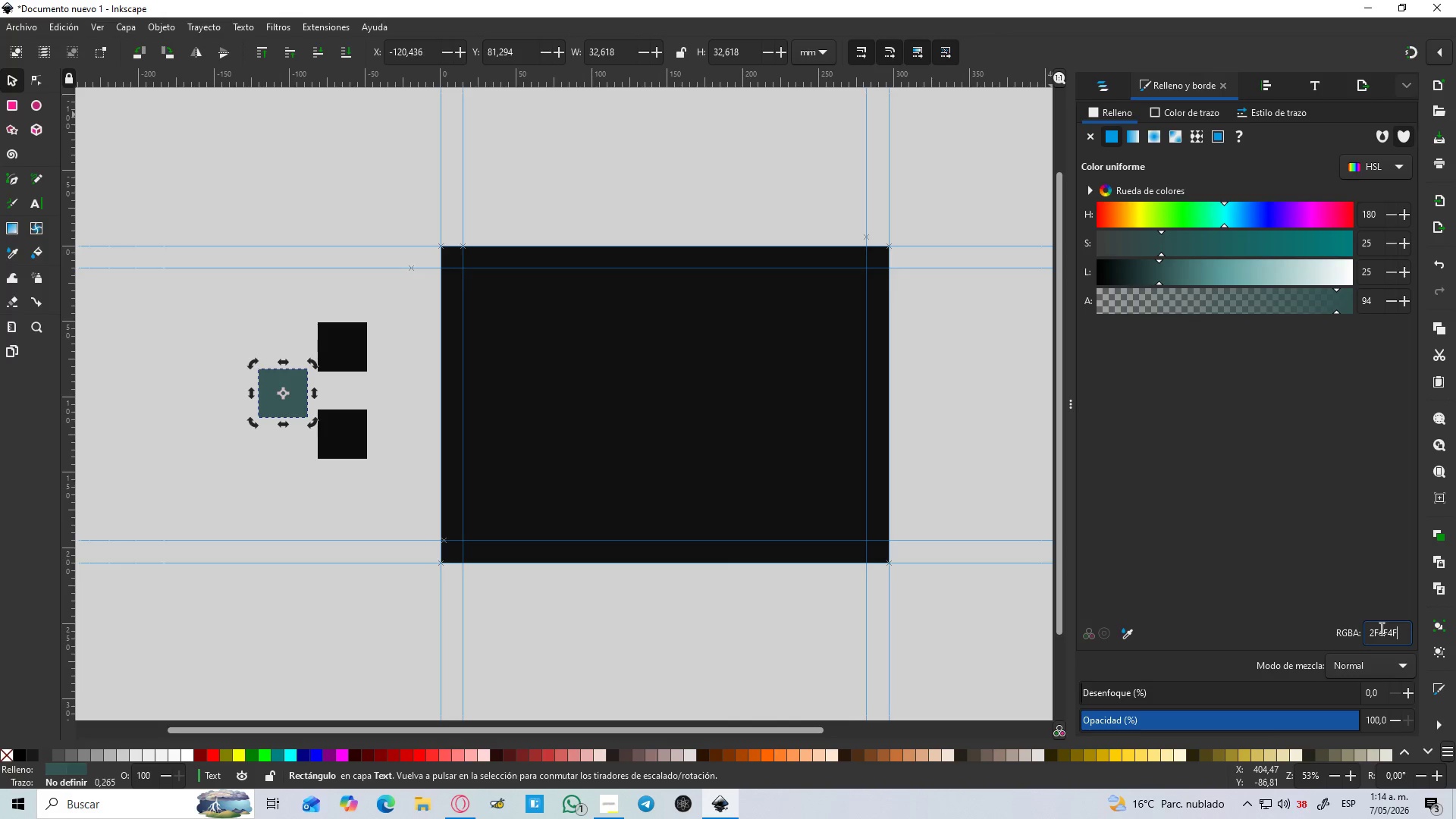 
key(Enter)
 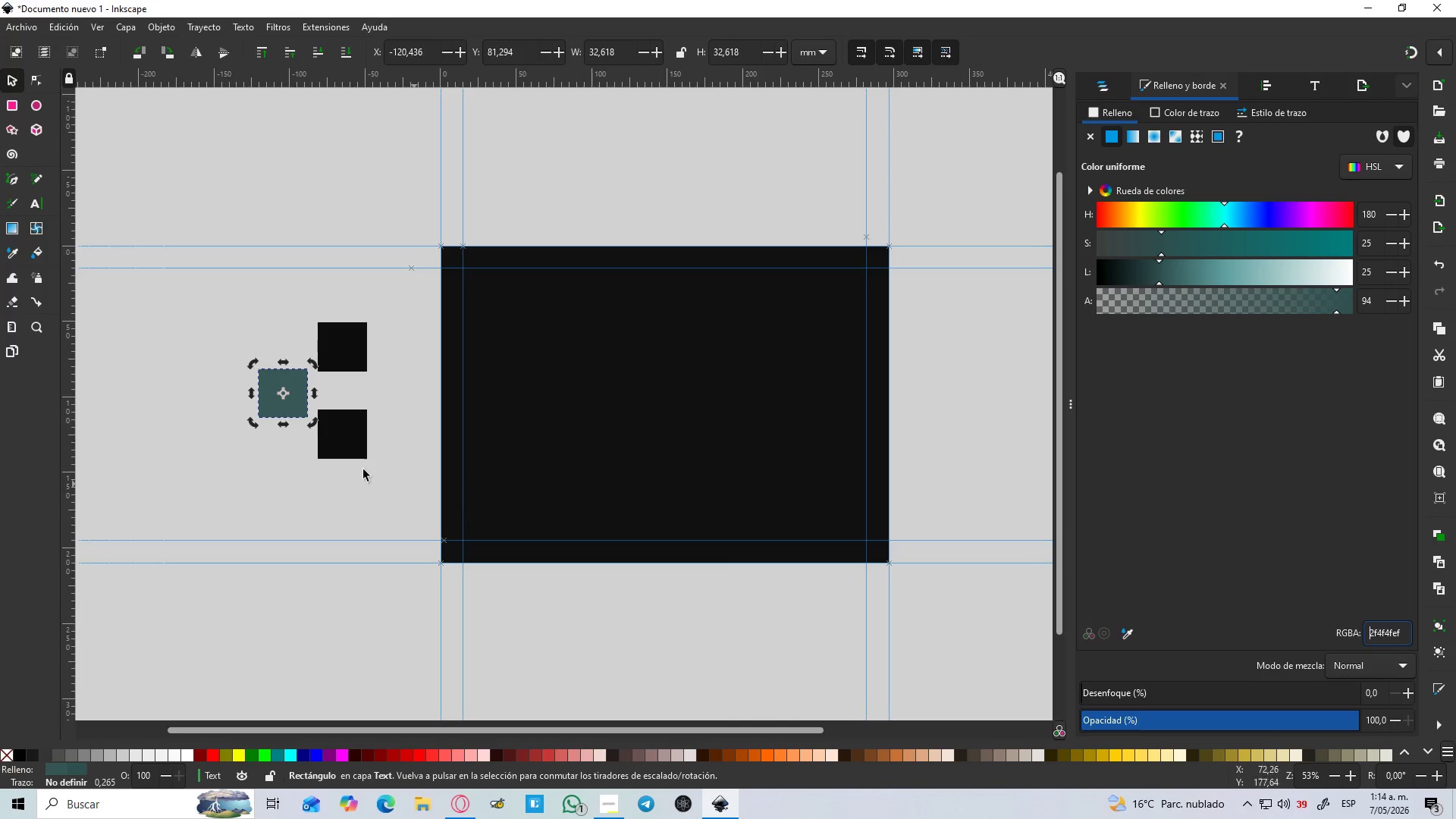 
left_click([325, 328])
 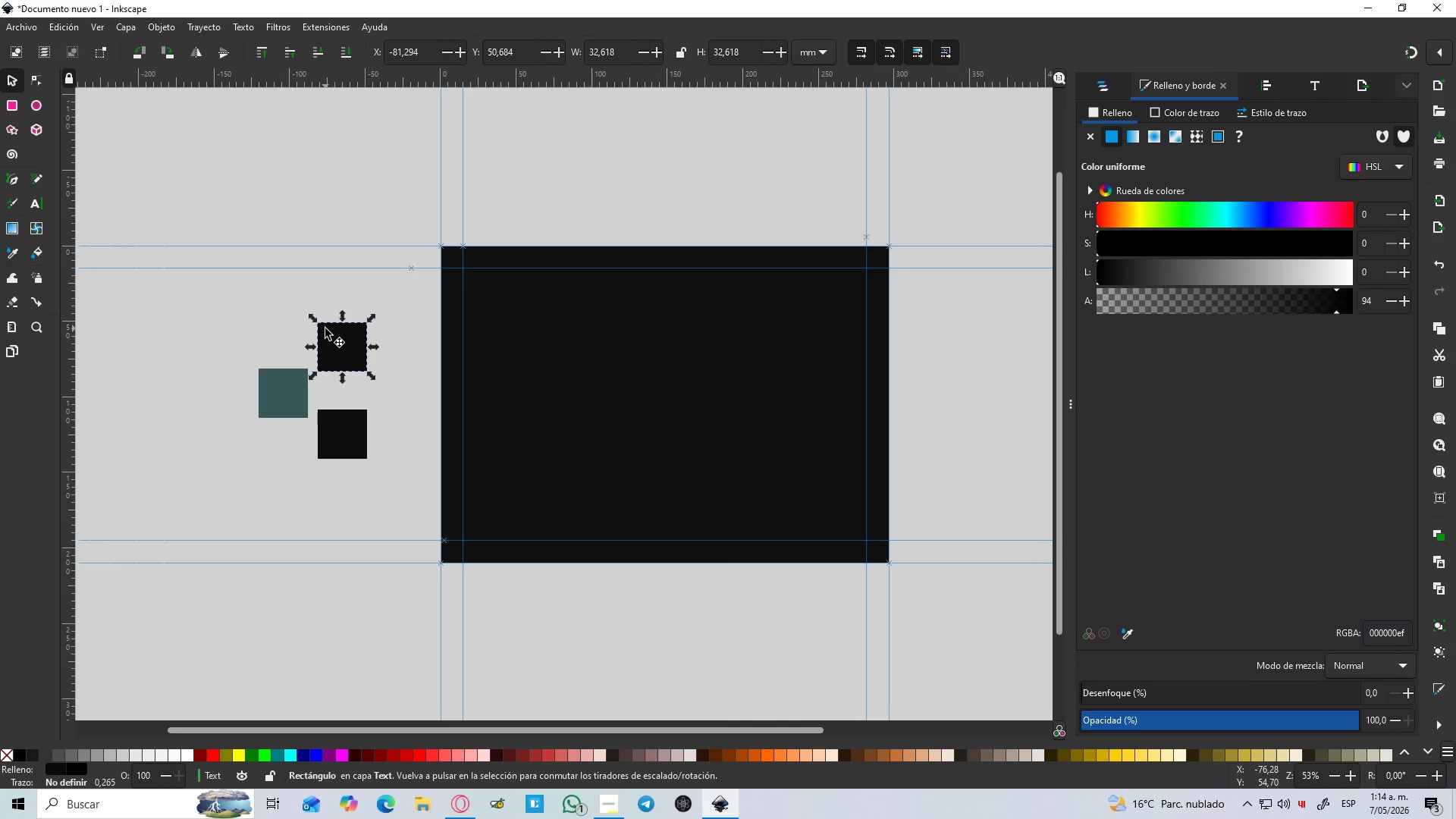 
key(Alt+AltLeft)
 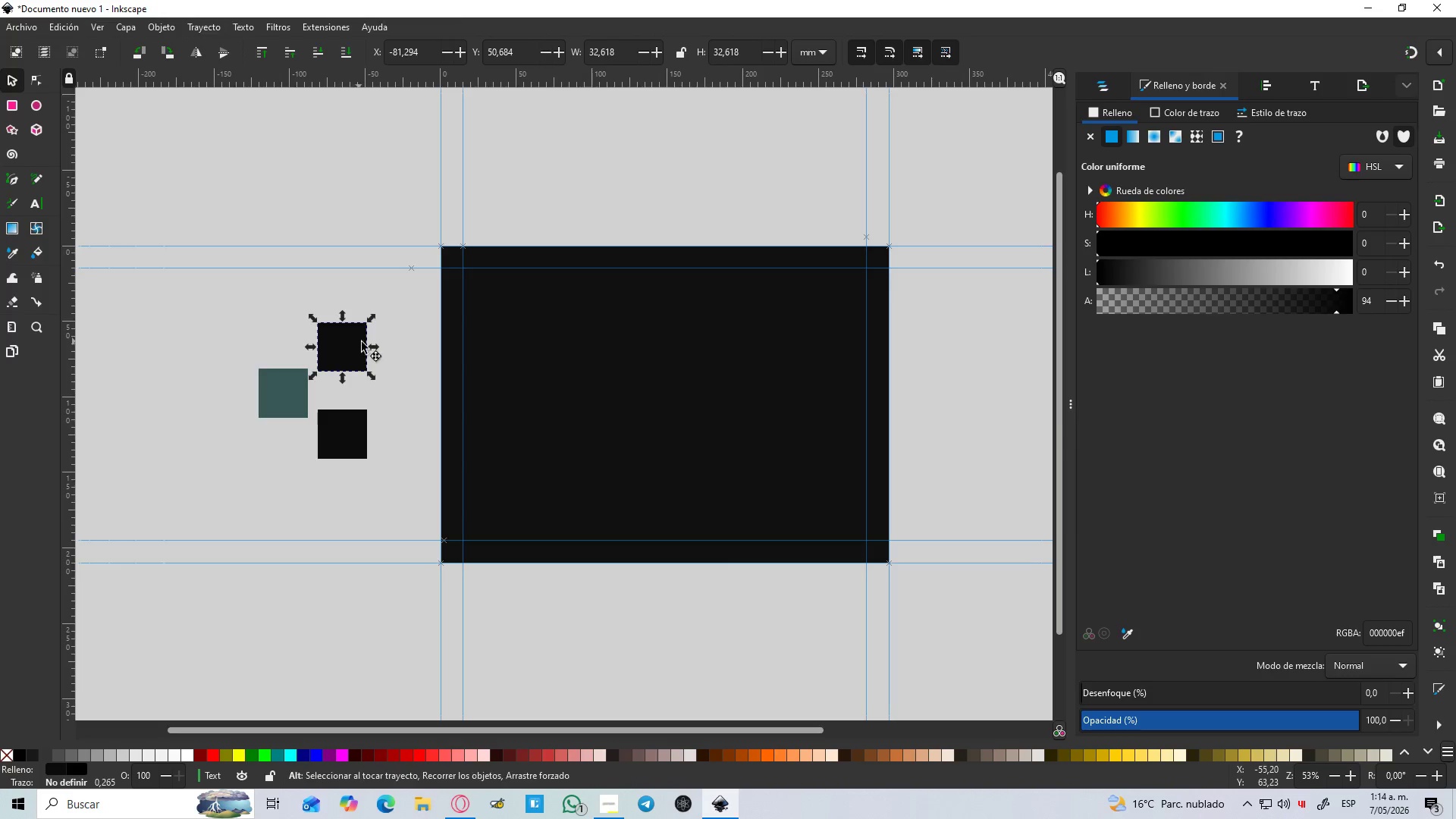 
key(Alt+Tab)